 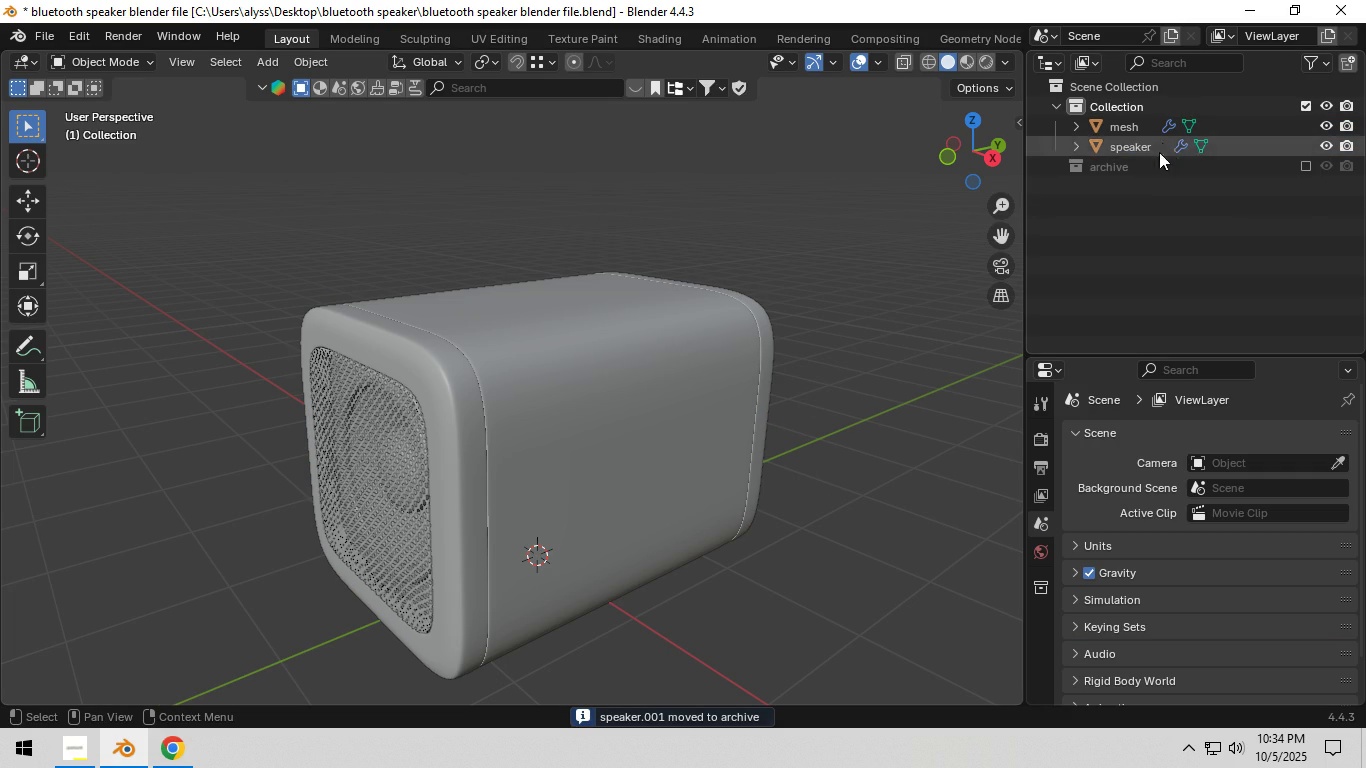 
left_click([1123, 127])
 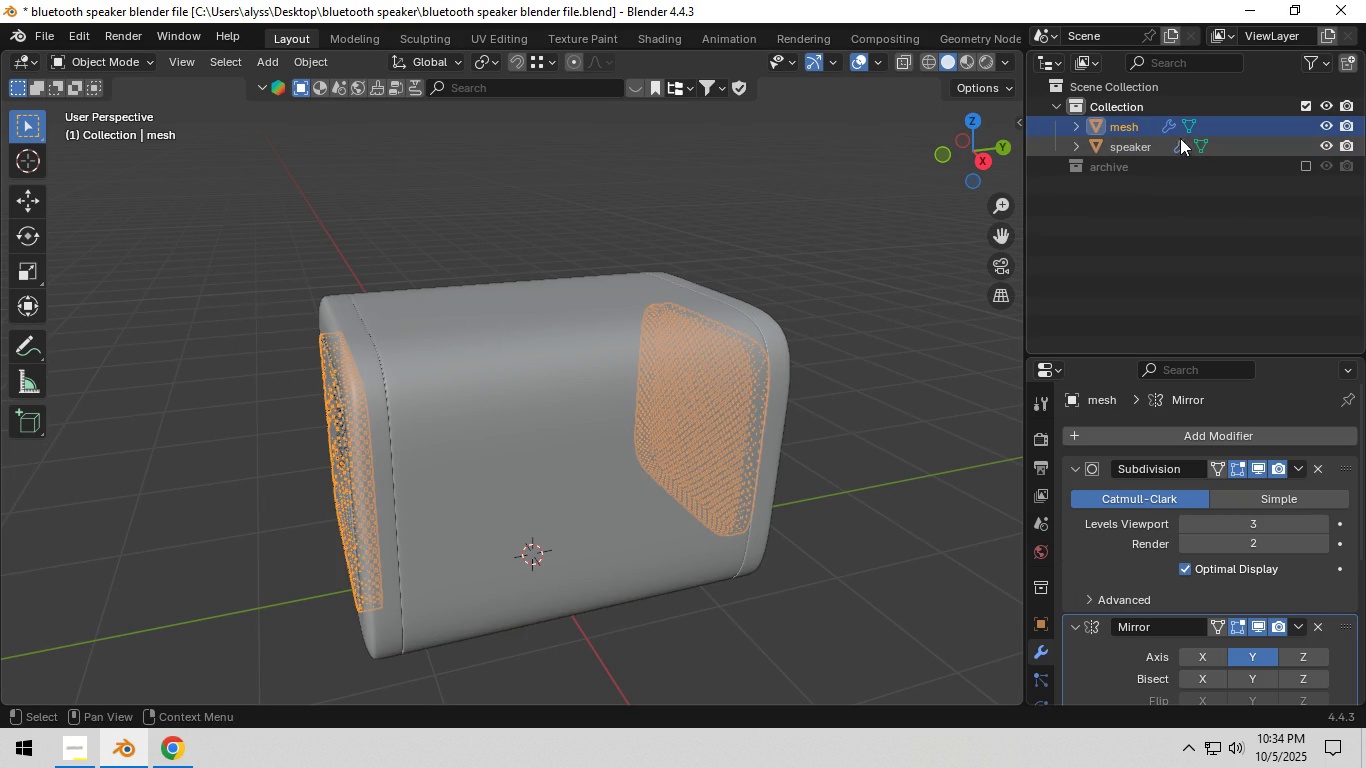 
left_click([1156, 145])
 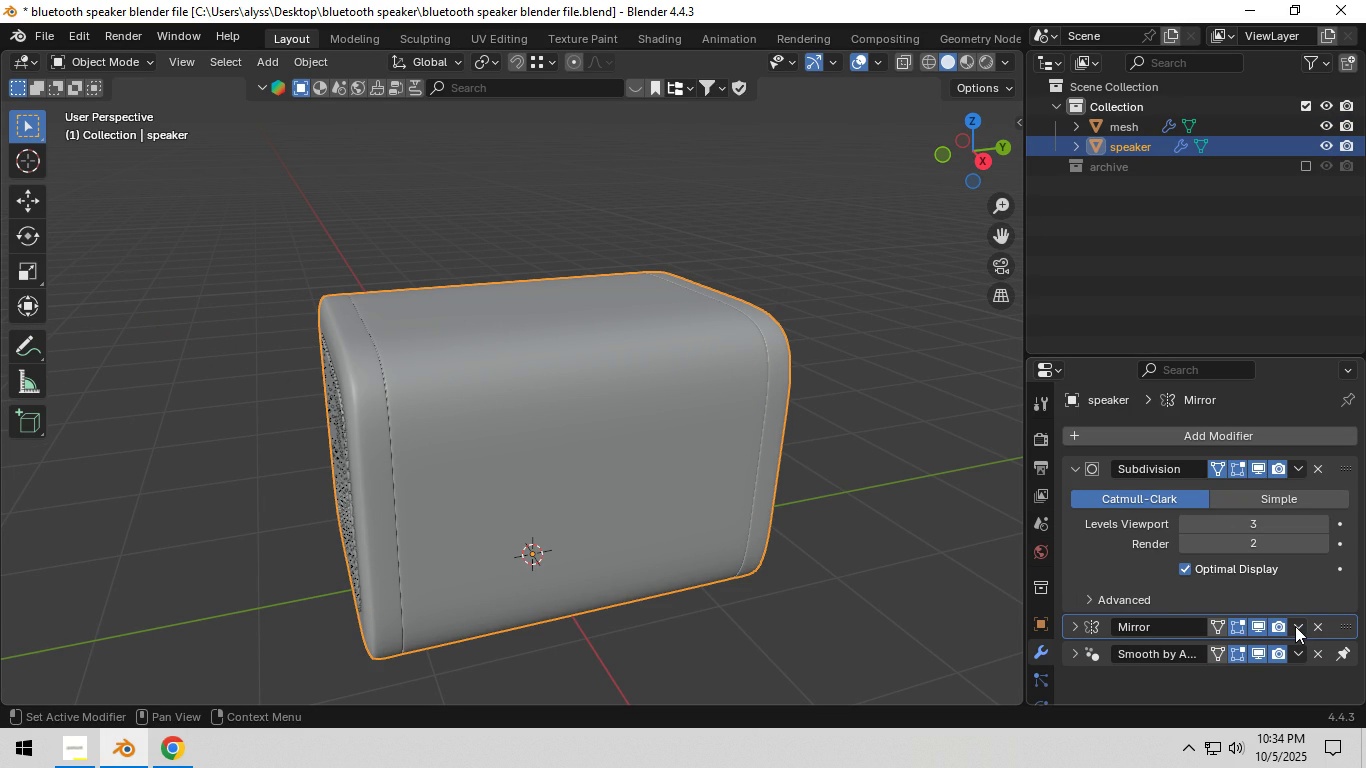 
left_click([1295, 626])
 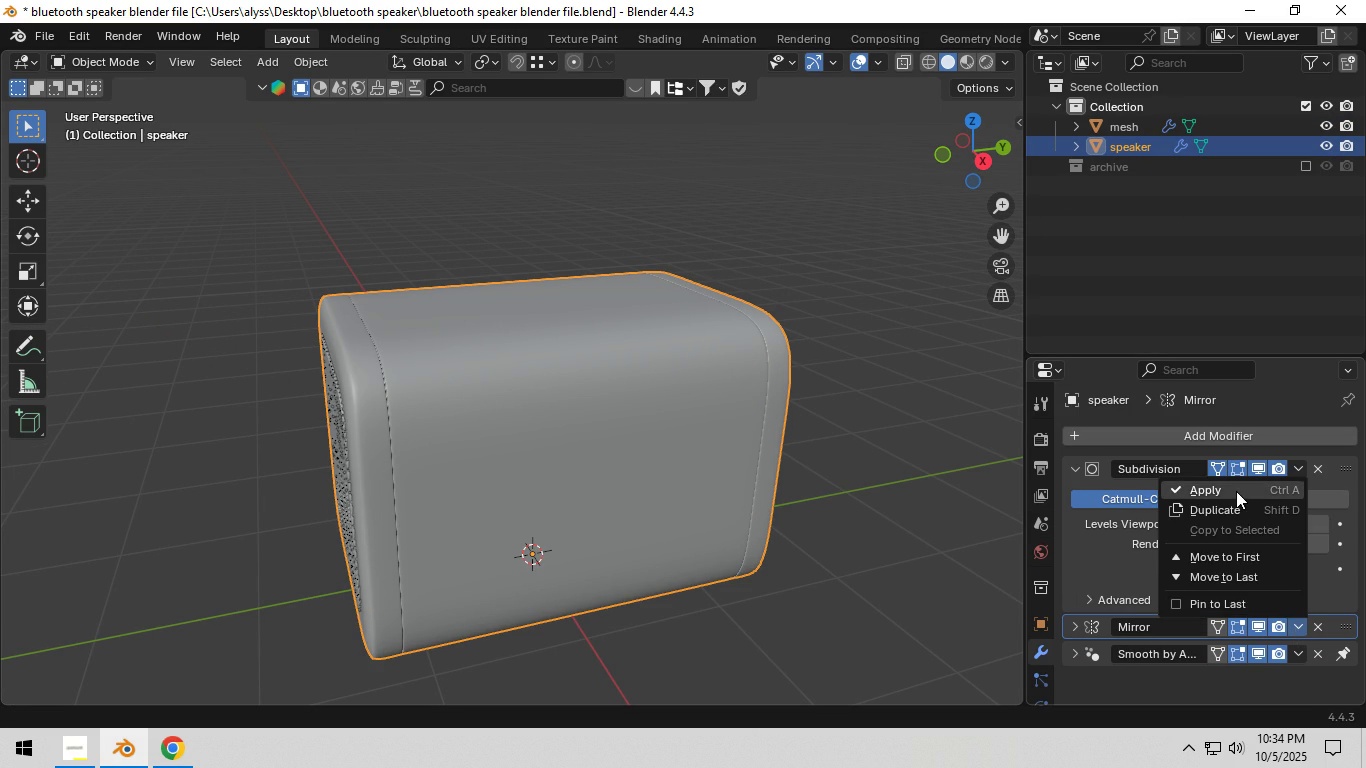 
left_click([1236, 491])
 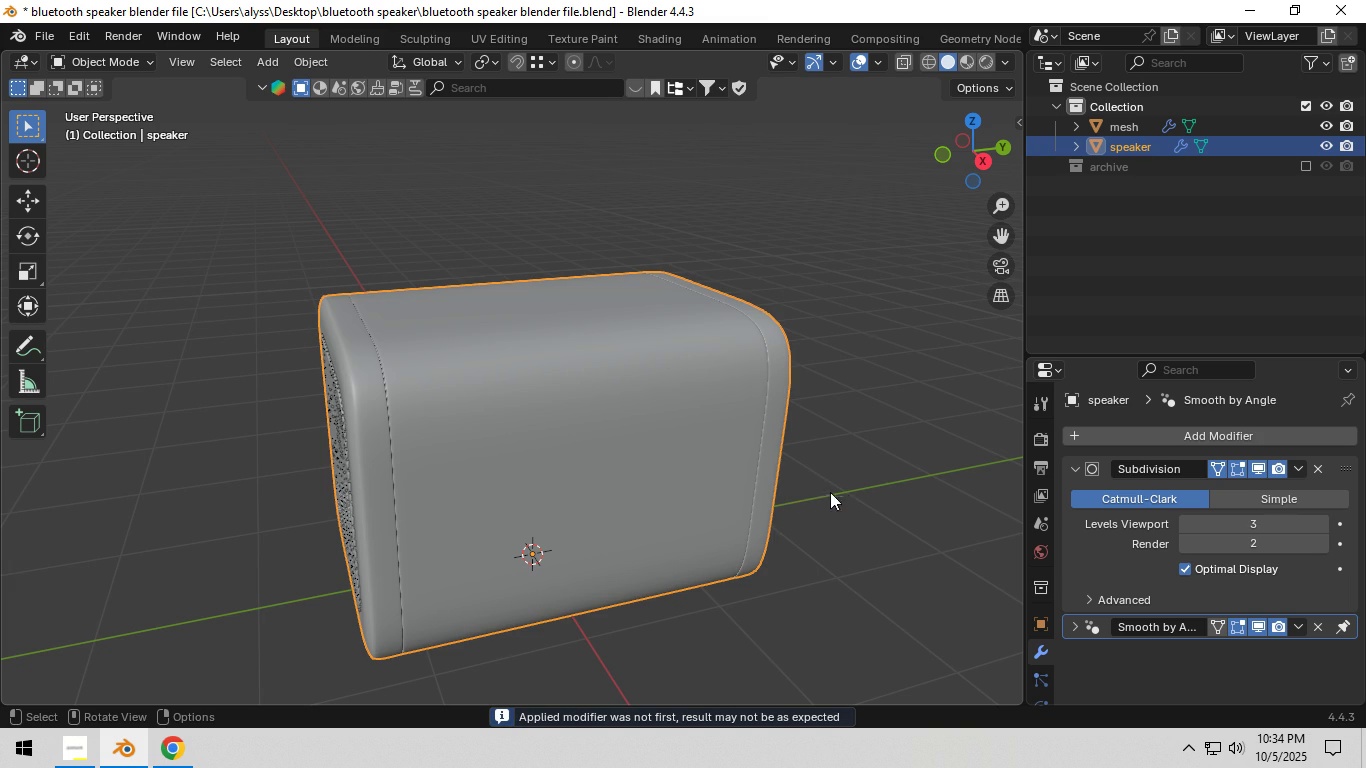 
left_click([847, 490])
 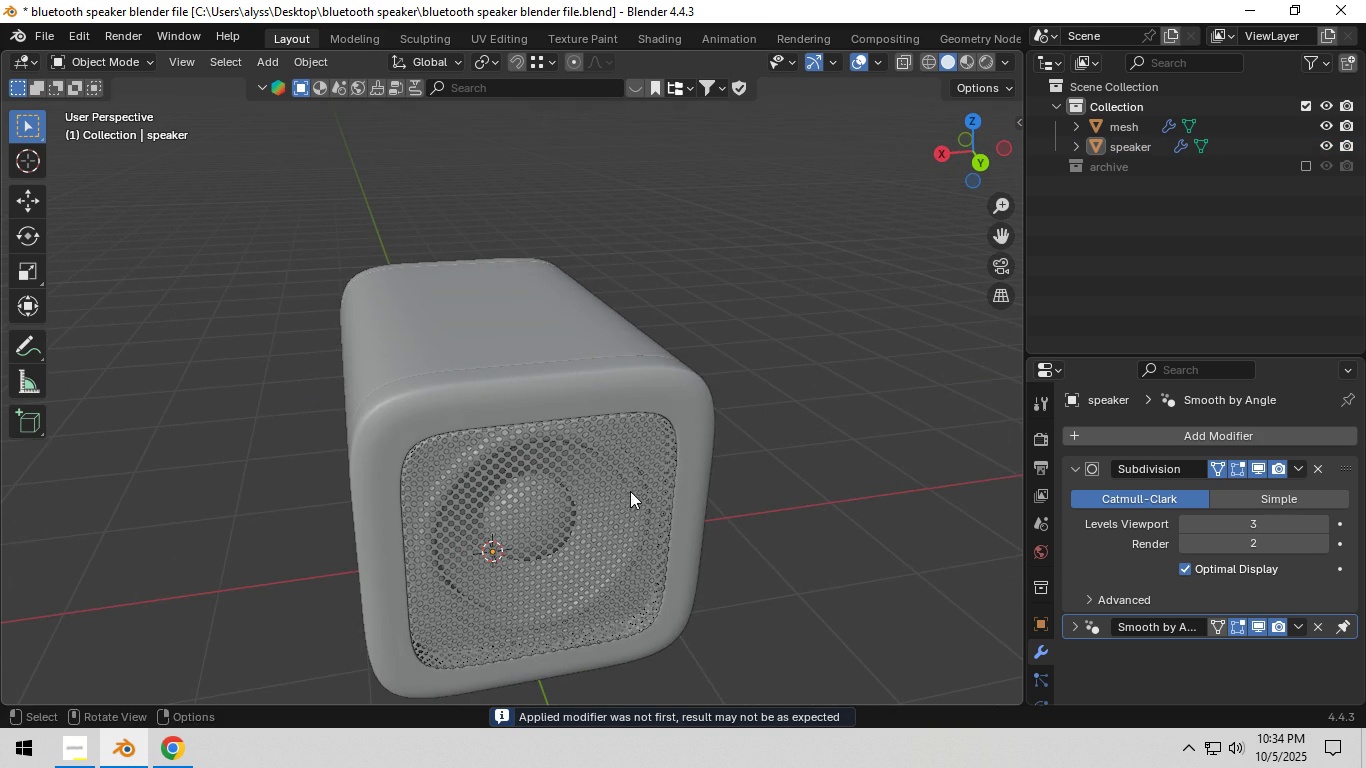 
left_click([553, 403])
 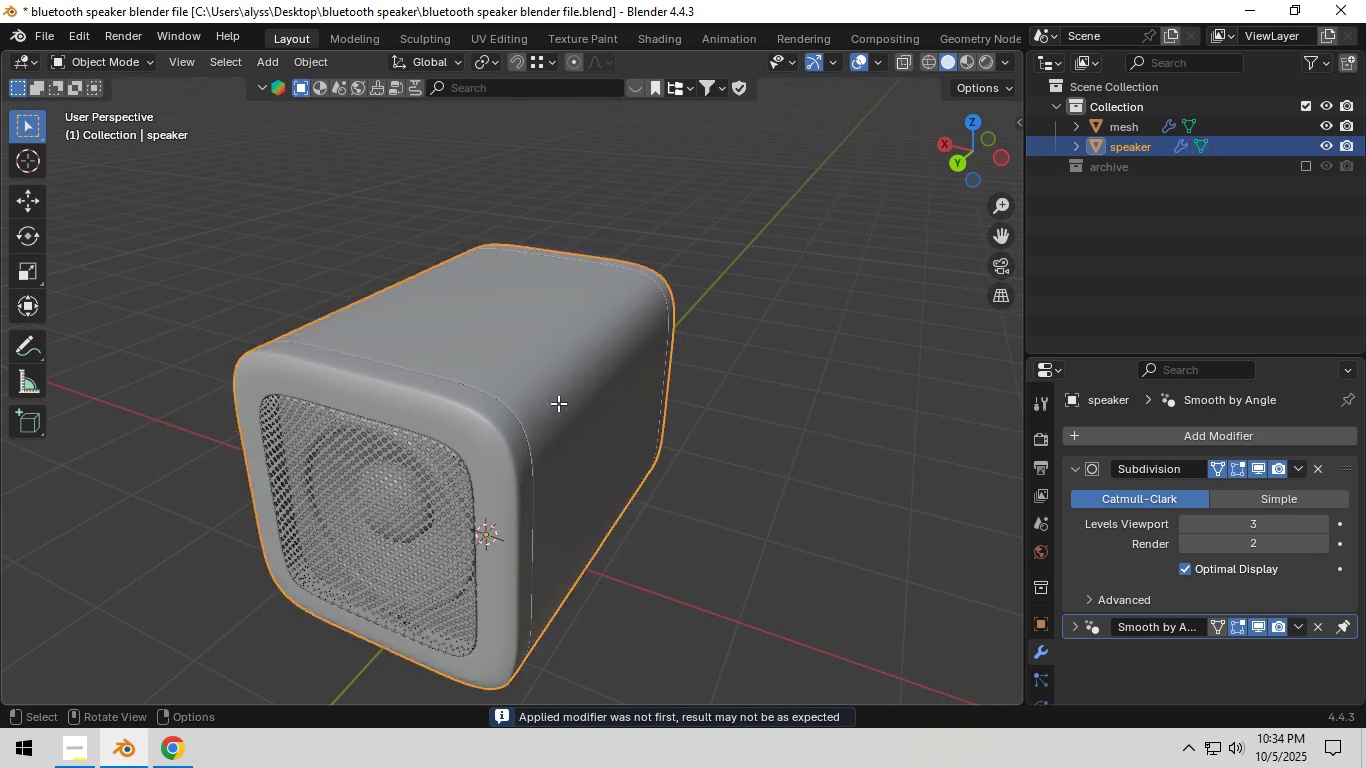 
key(Tab)